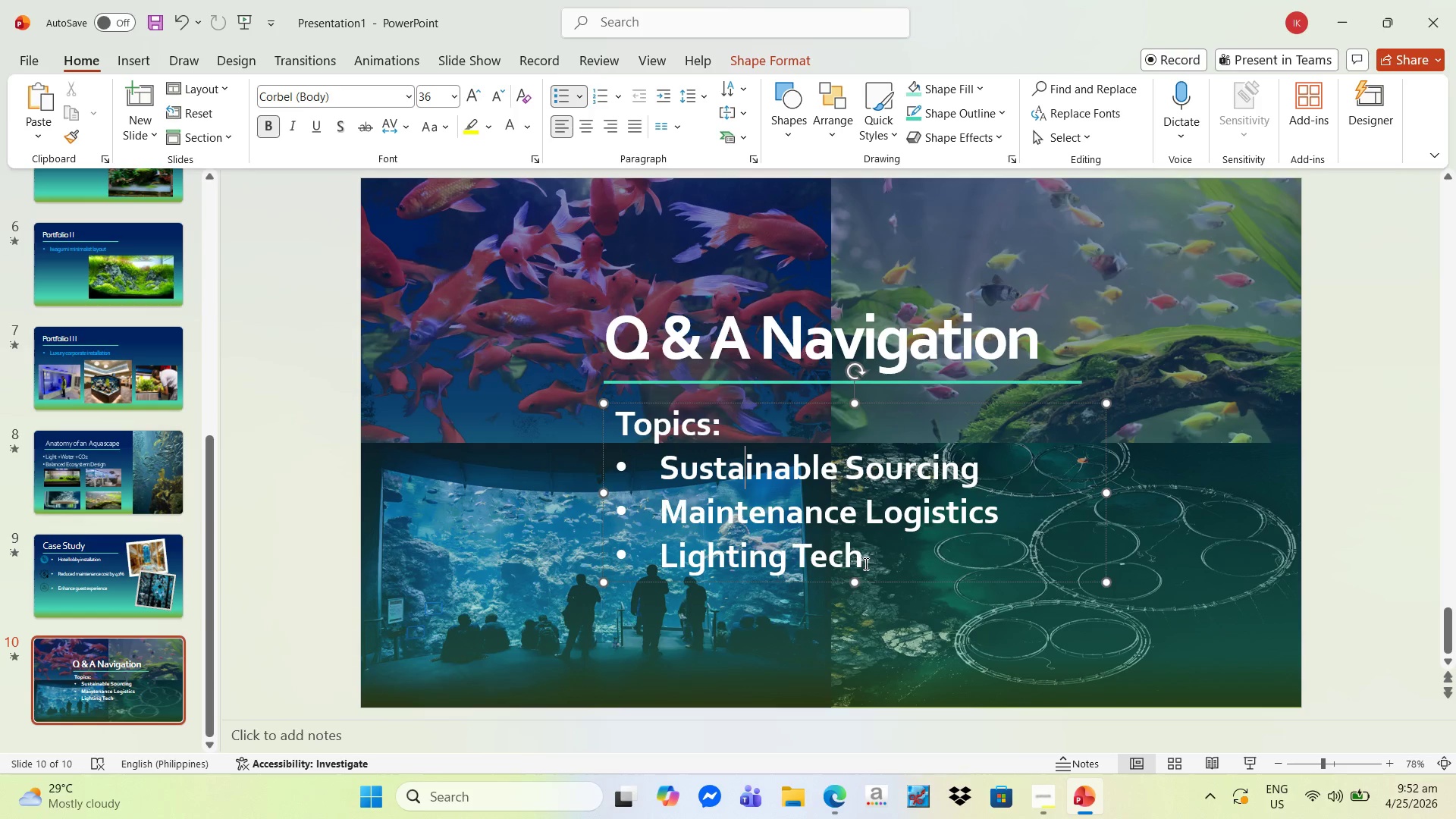 
left_click_drag(start_coordinate=[870, 562], to_coordinate=[626, 435])
 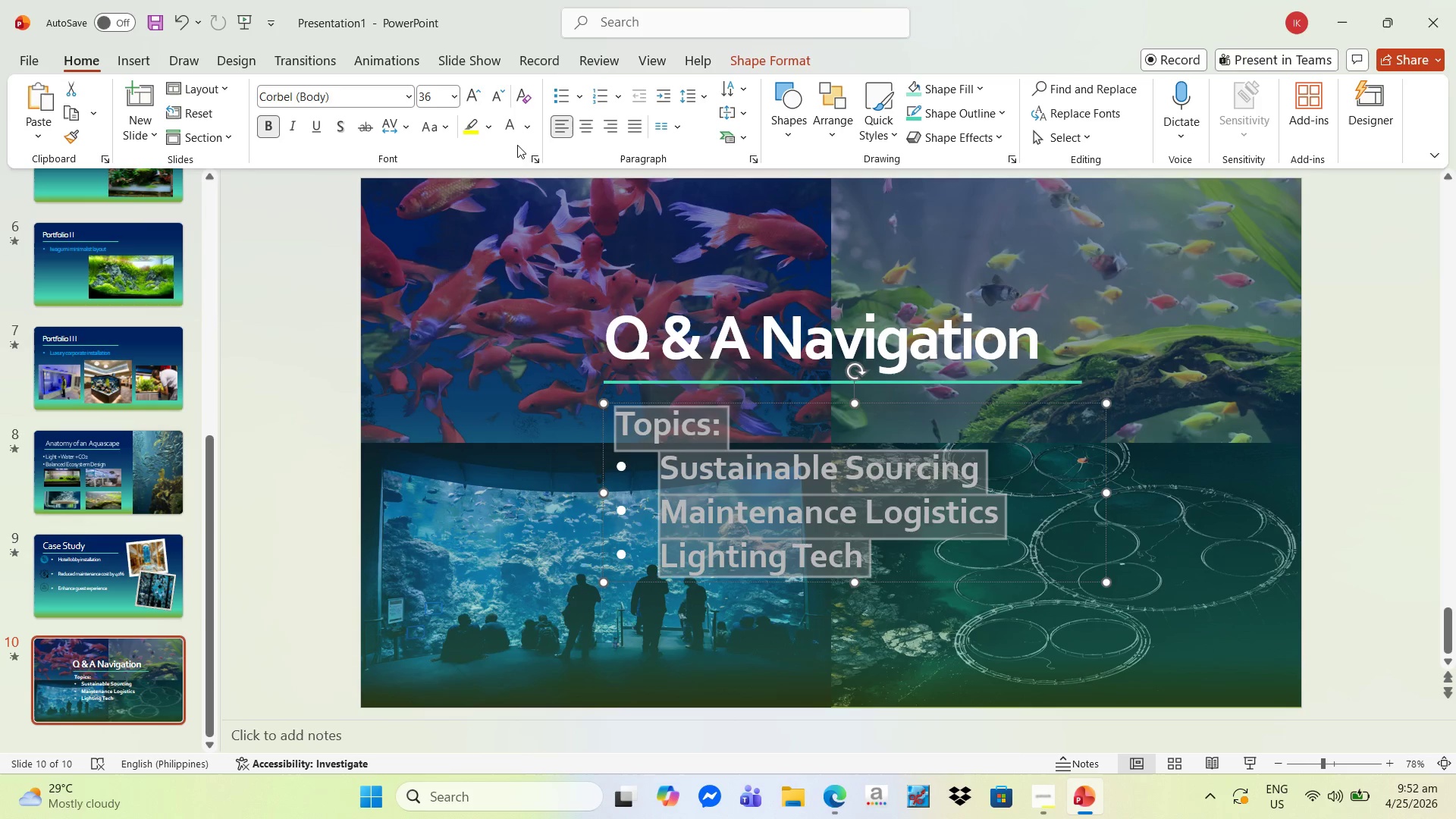 
left_click([531, 130])
 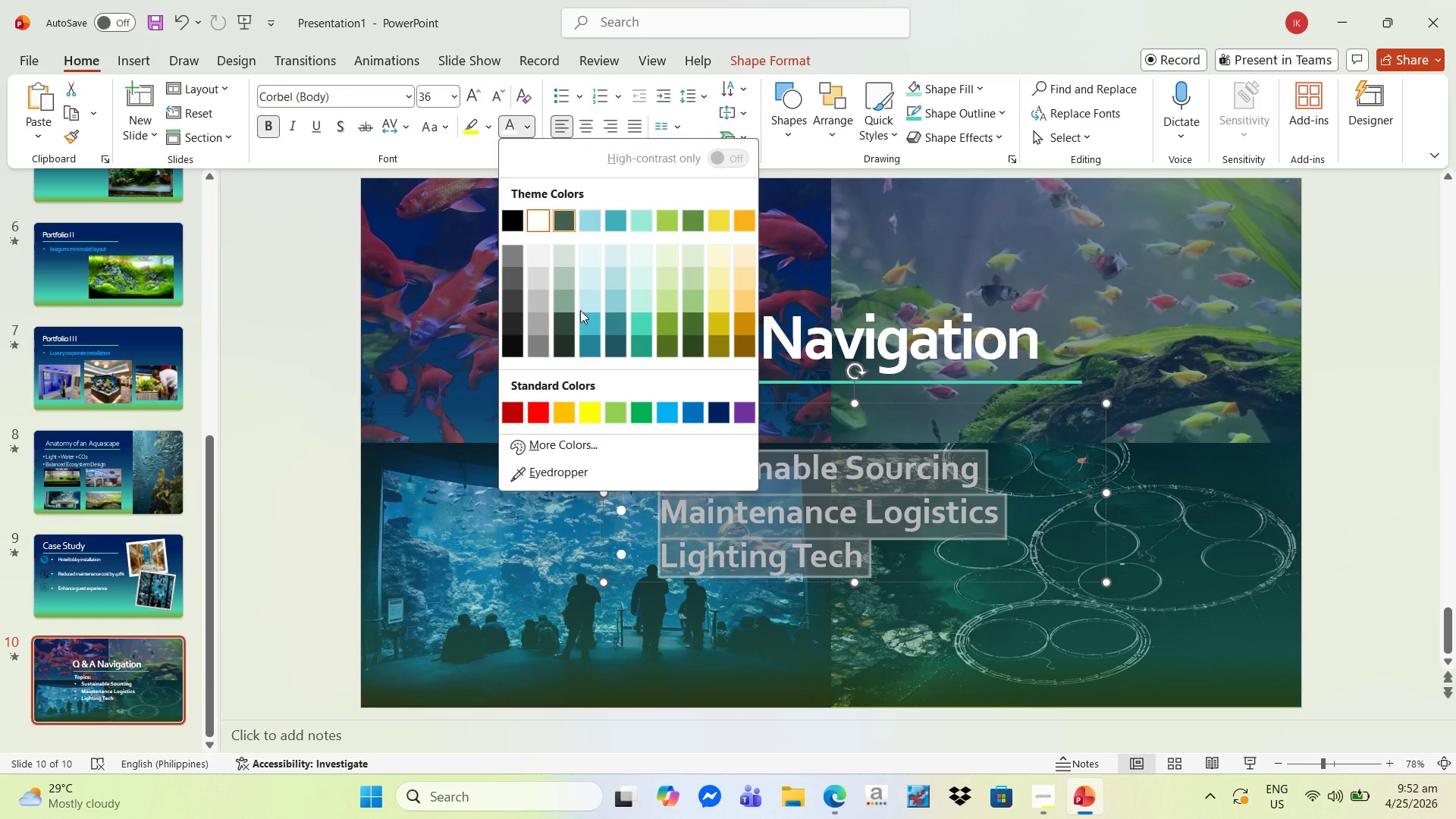 
left_click([584, 322])
 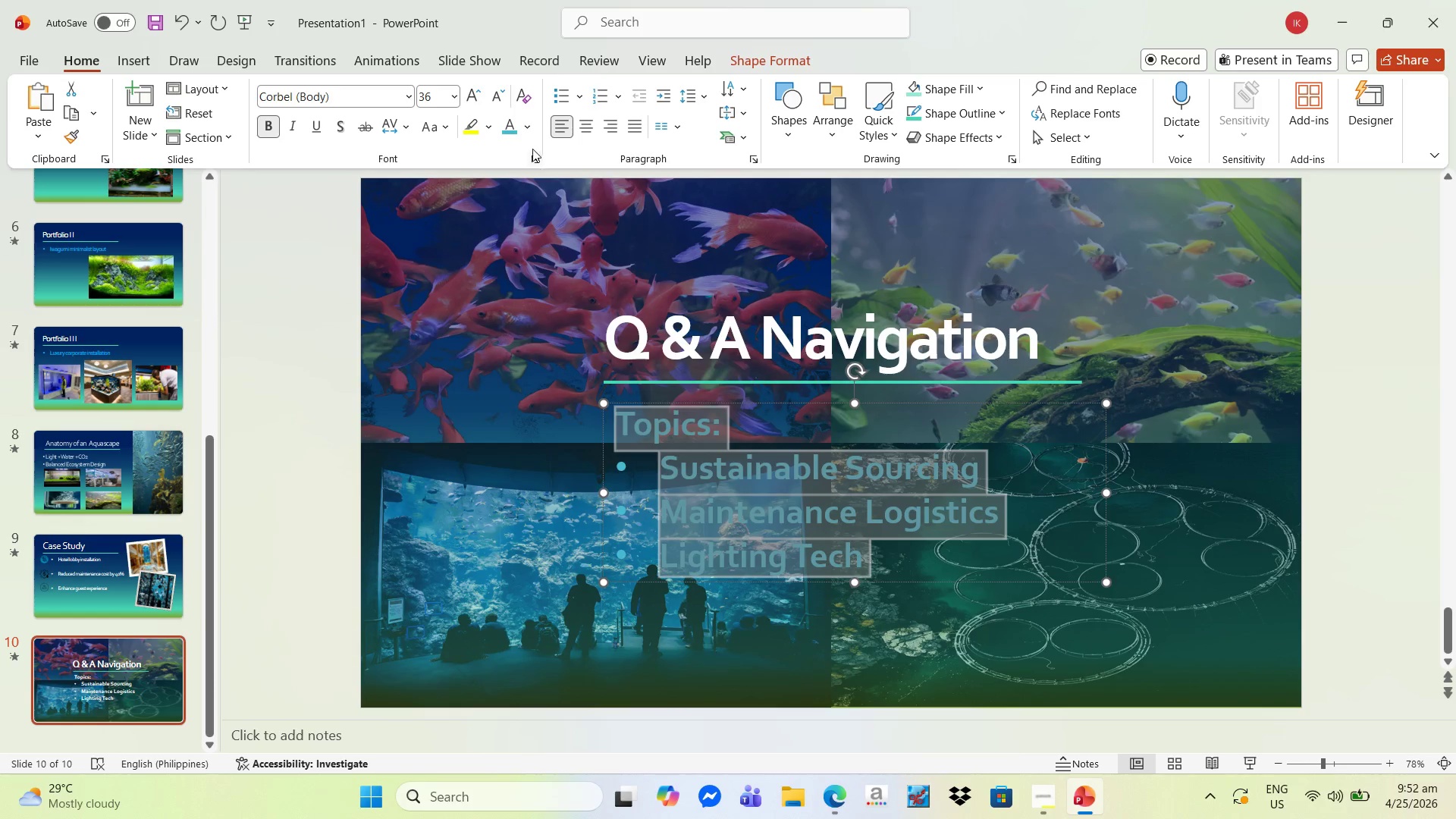 
left_click([527, 129])
 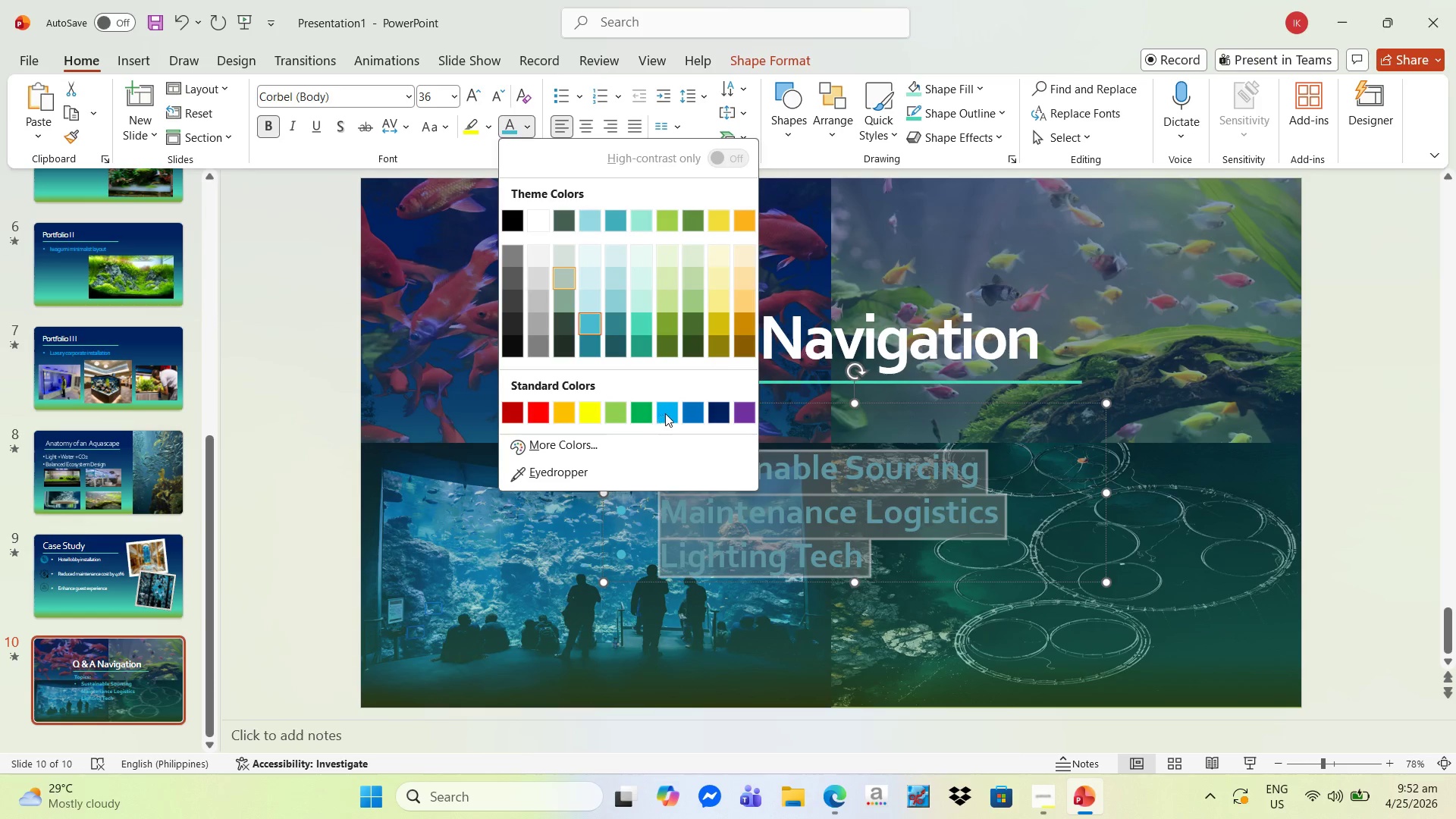 
left_click([670, 413])
 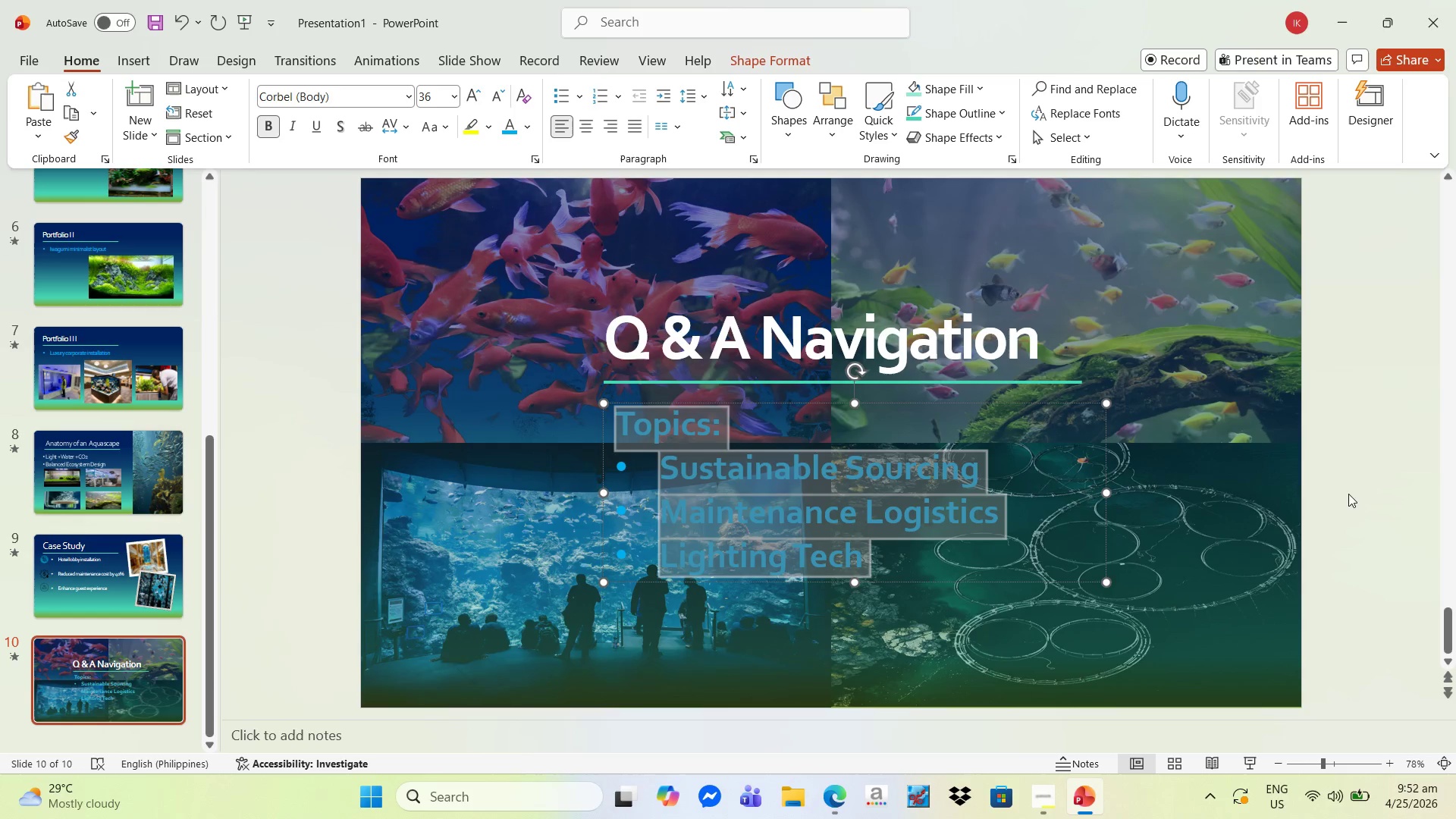 
left_click([1429, 490])
 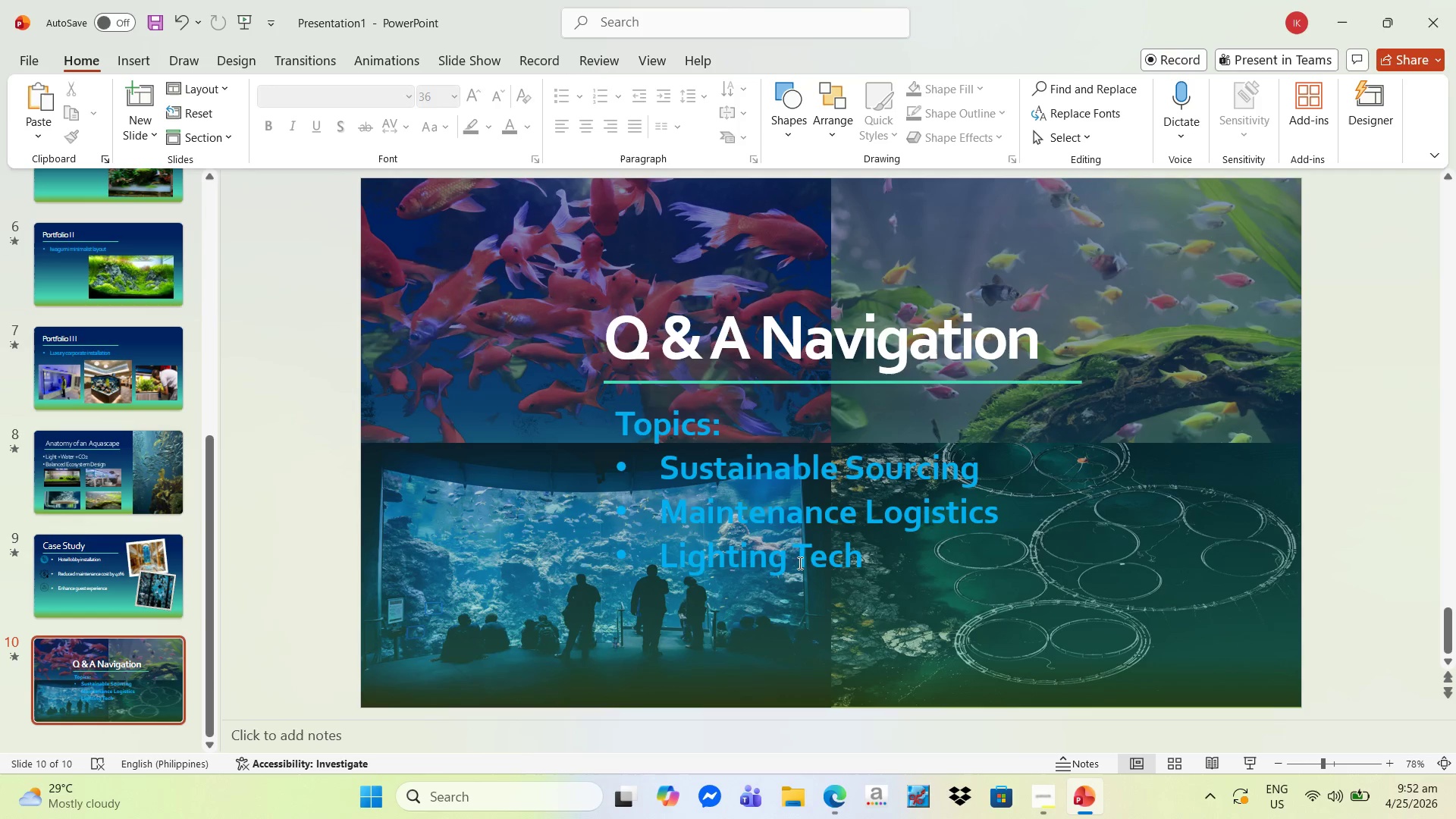 
left_click([788, 551])
 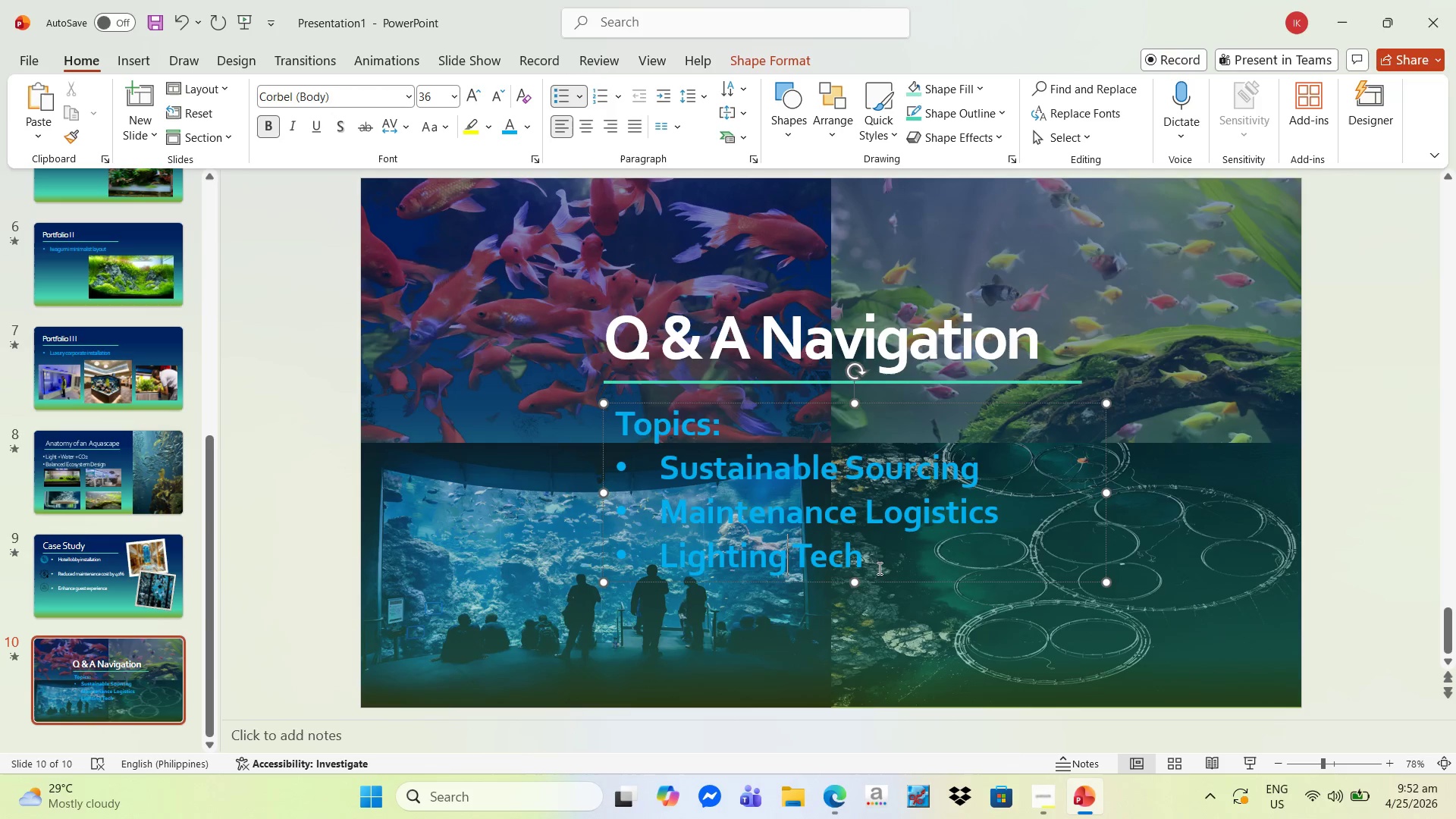 
left_click_drag(start_coordinate=[880, 568], to_coordinate=[624, 428])
 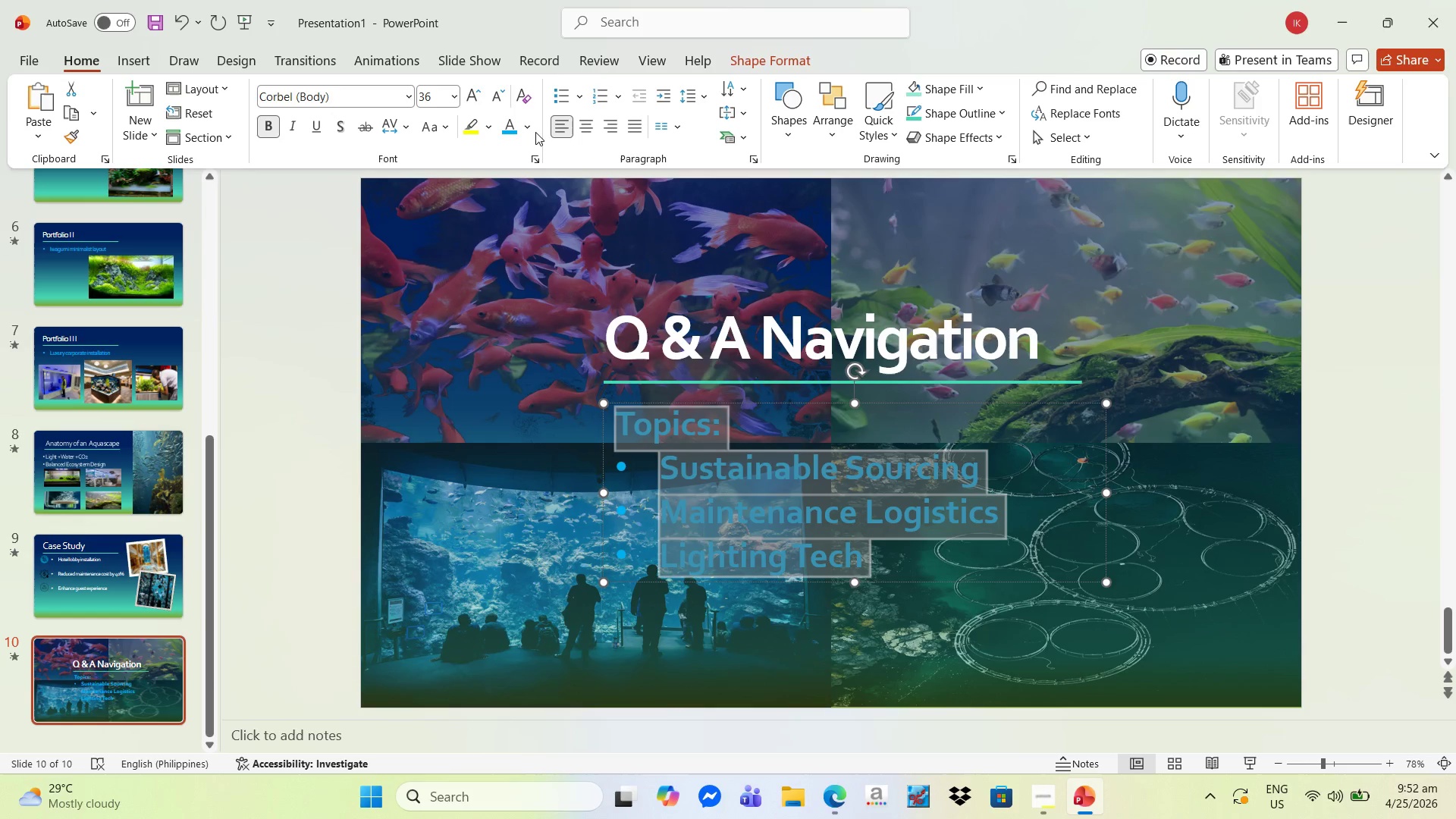 
left_click([535, 130])
 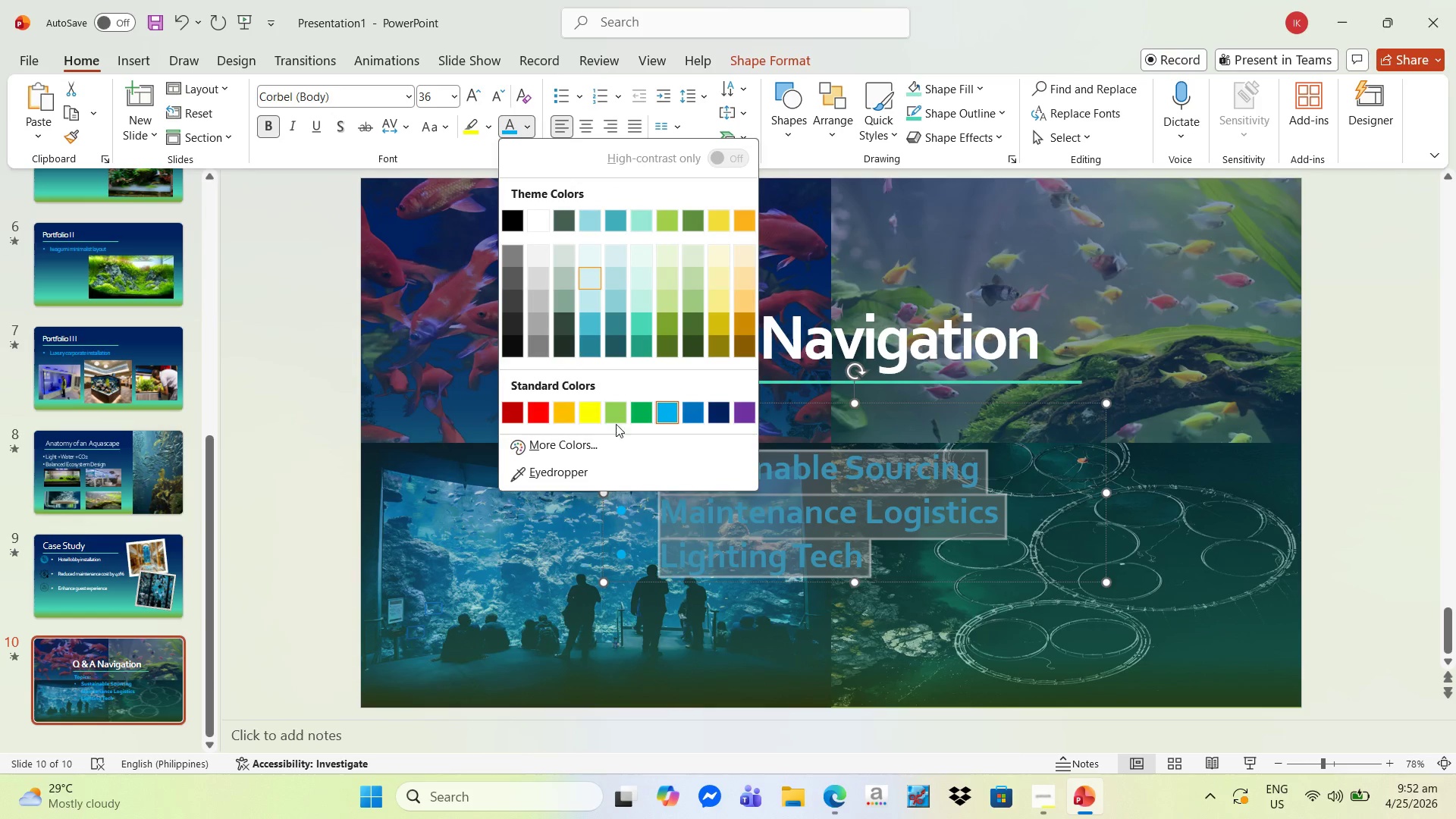 
left_click([592, 441])
 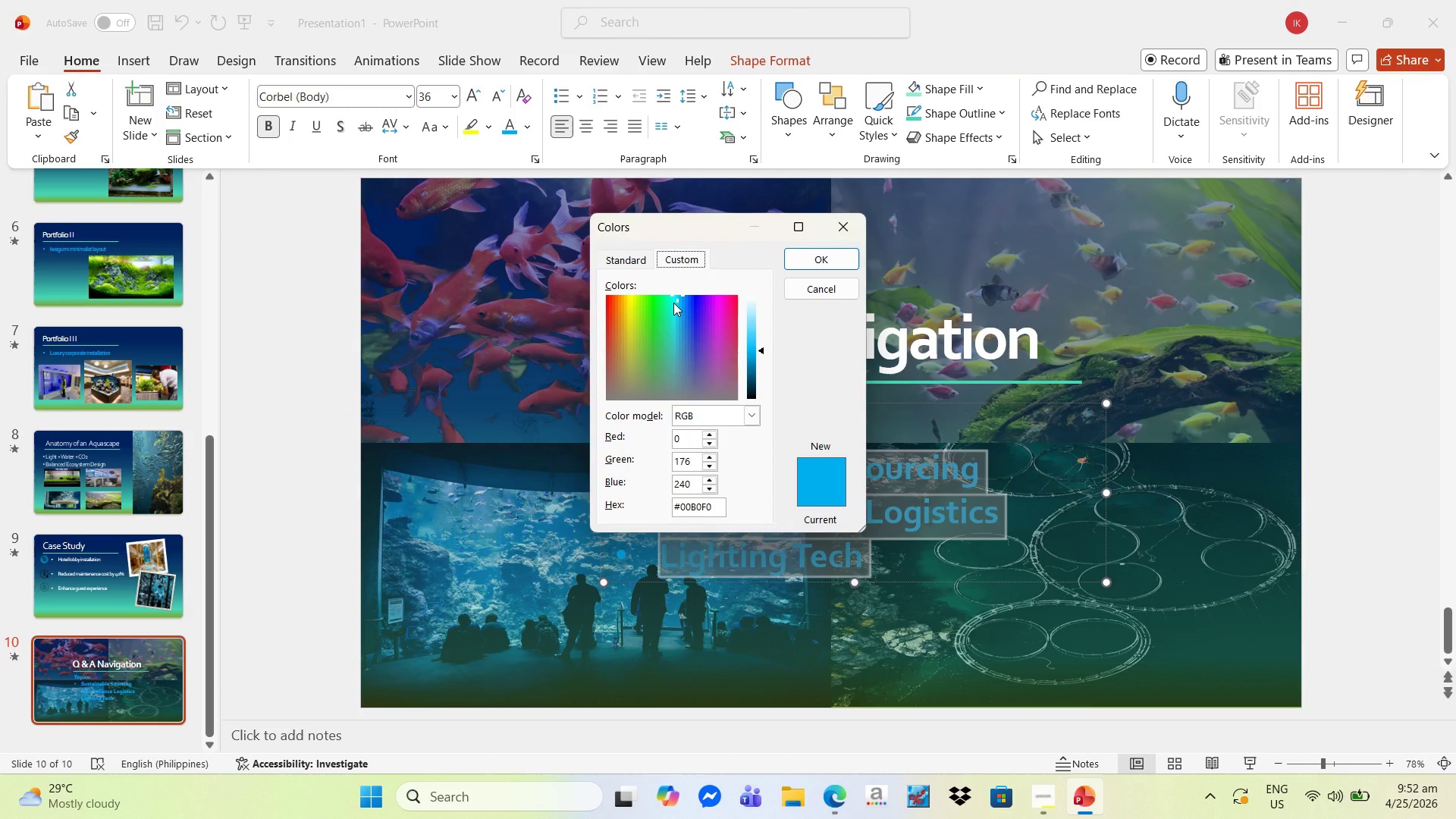 
left_click([673, 303])
 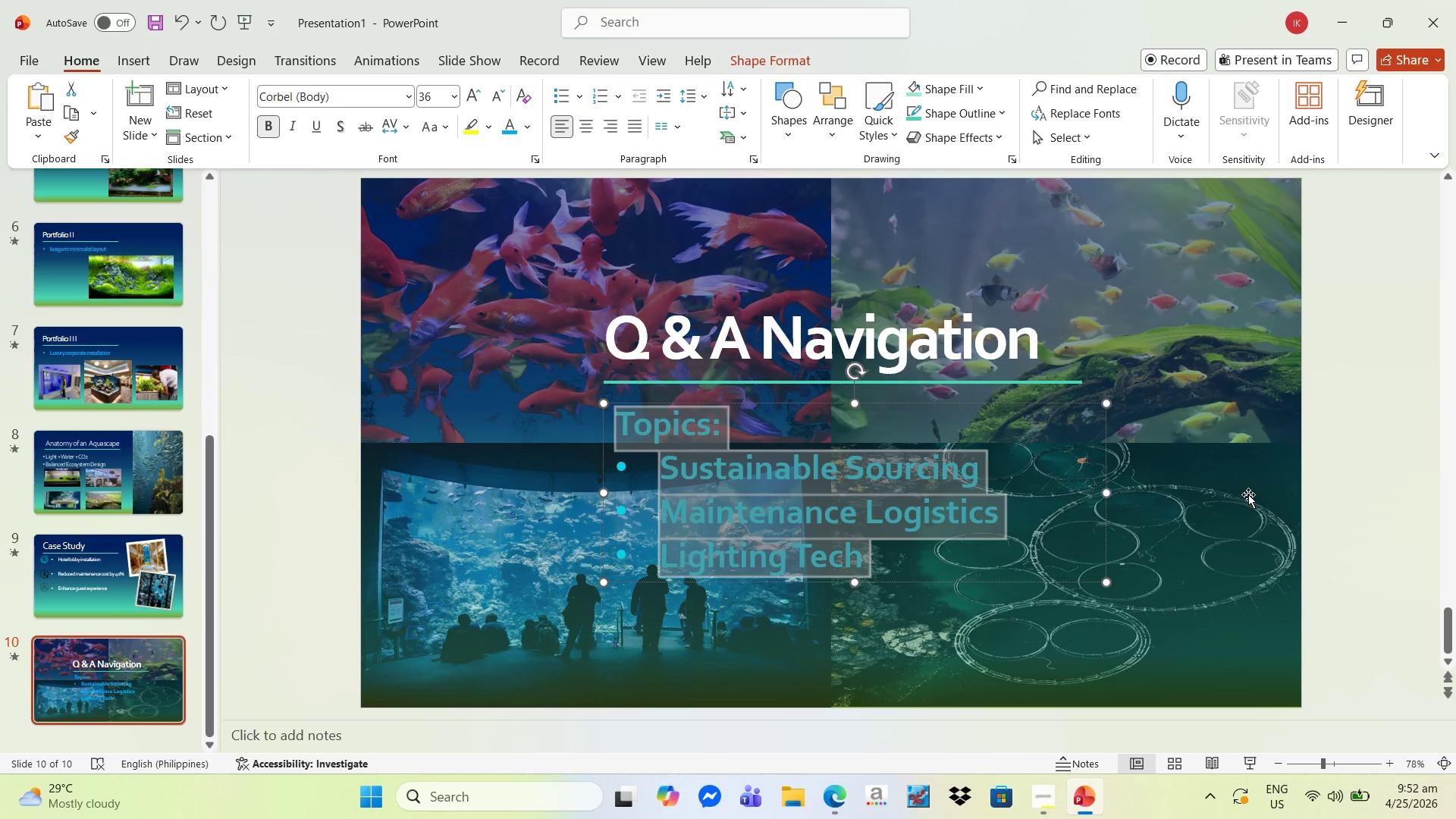 
left_click([524, 136])
 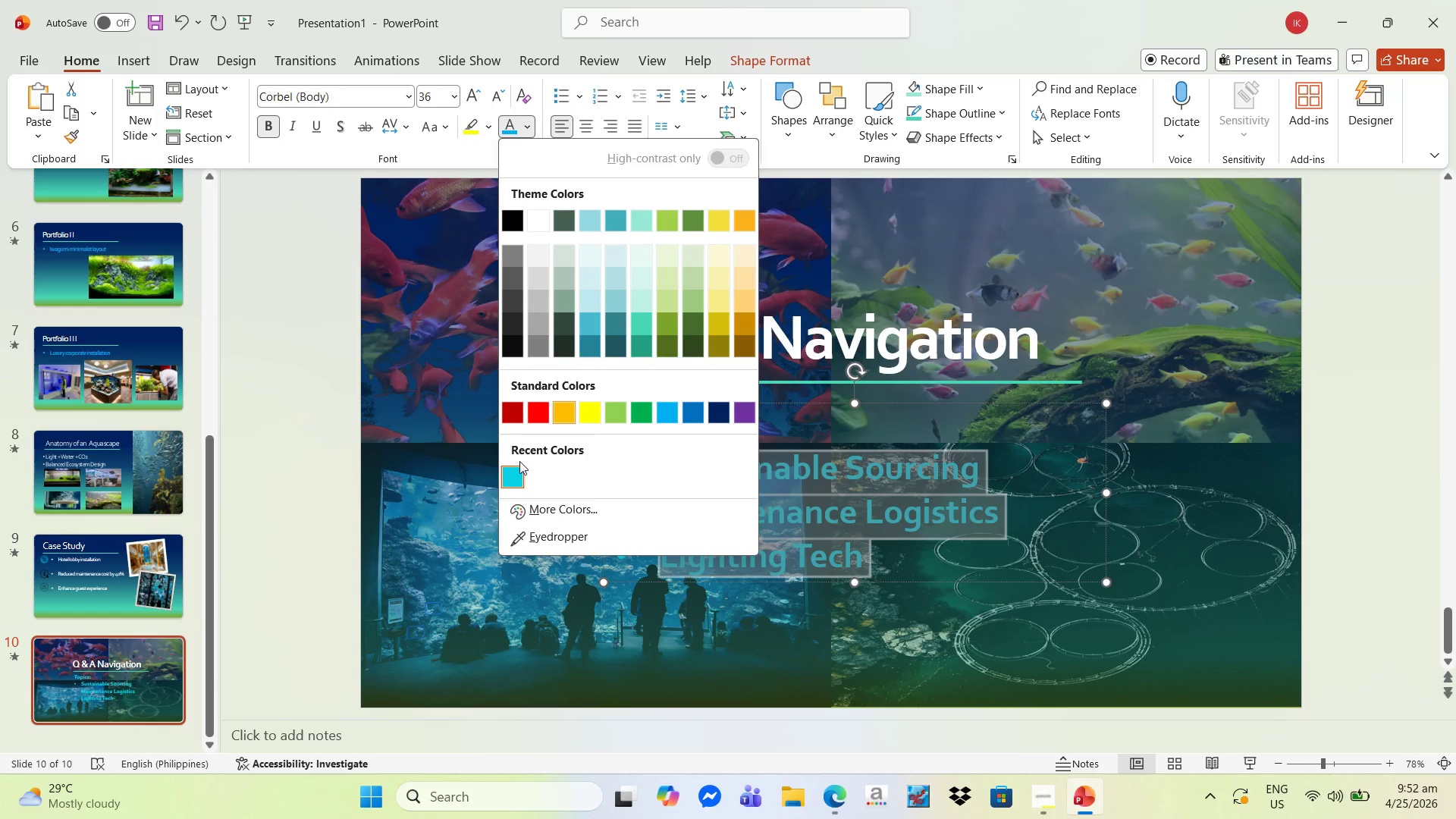 
left_click([514, 475])
 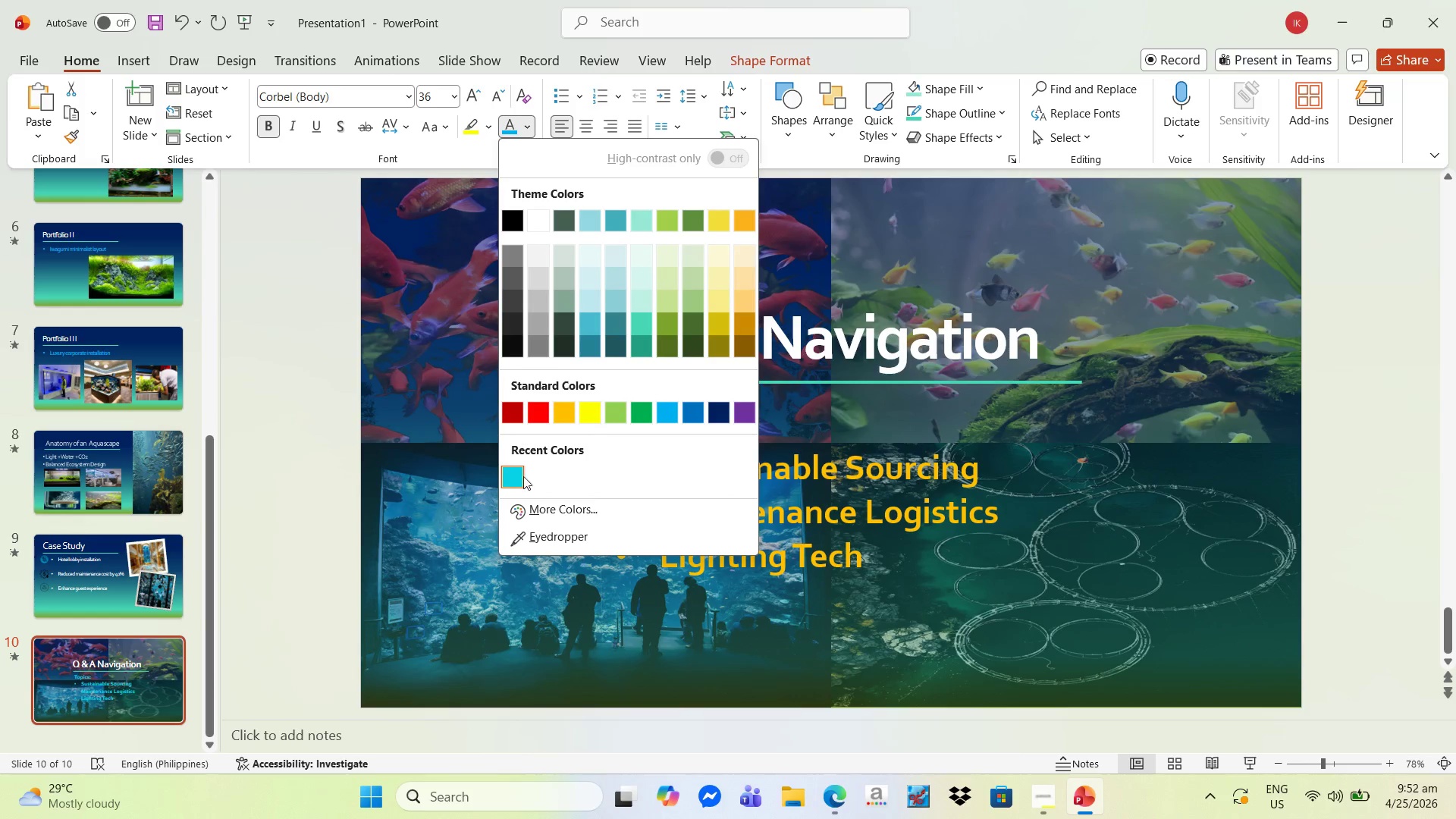 
left_click([513, 475])
 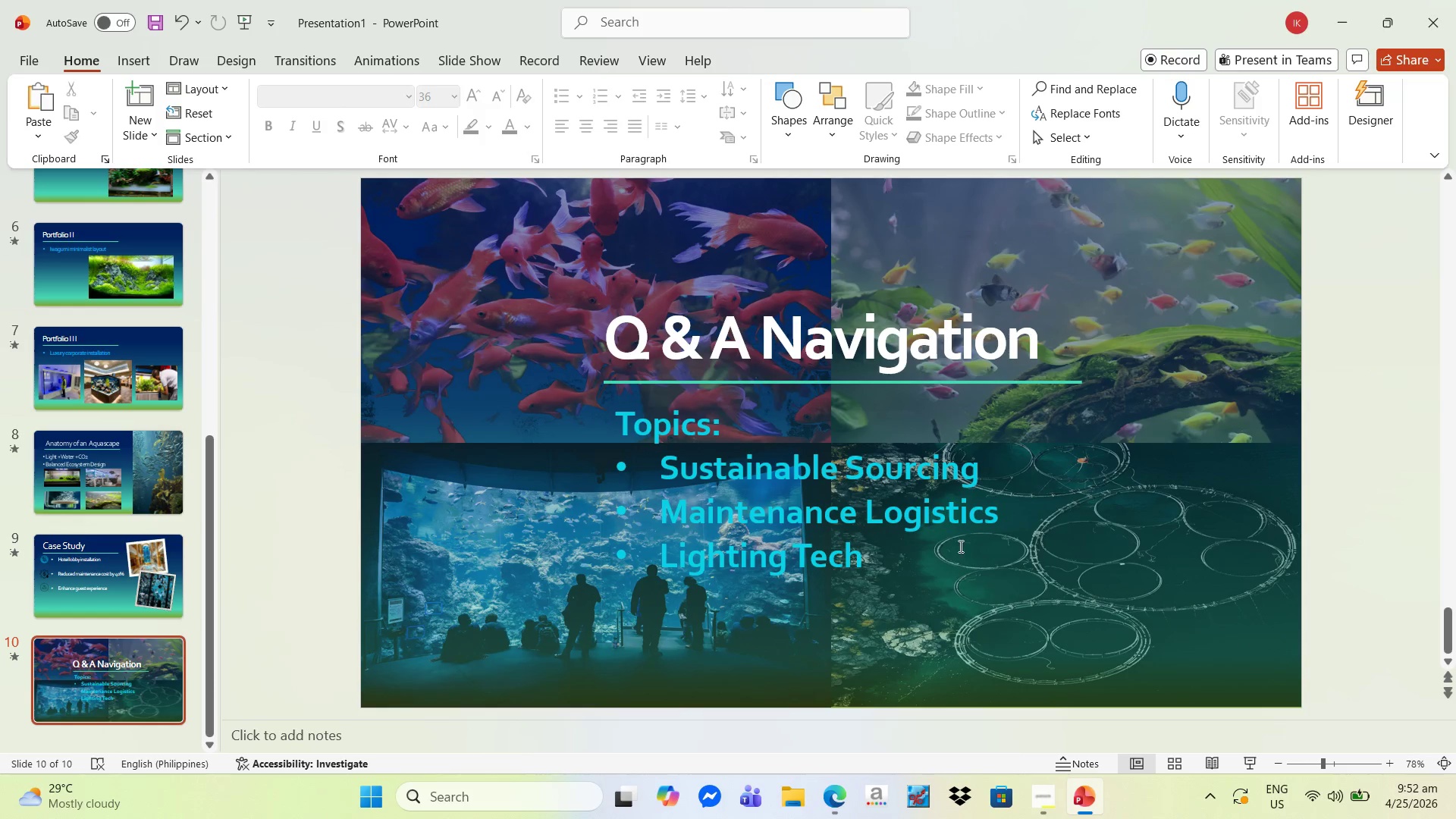 
left_click([798, 547])
 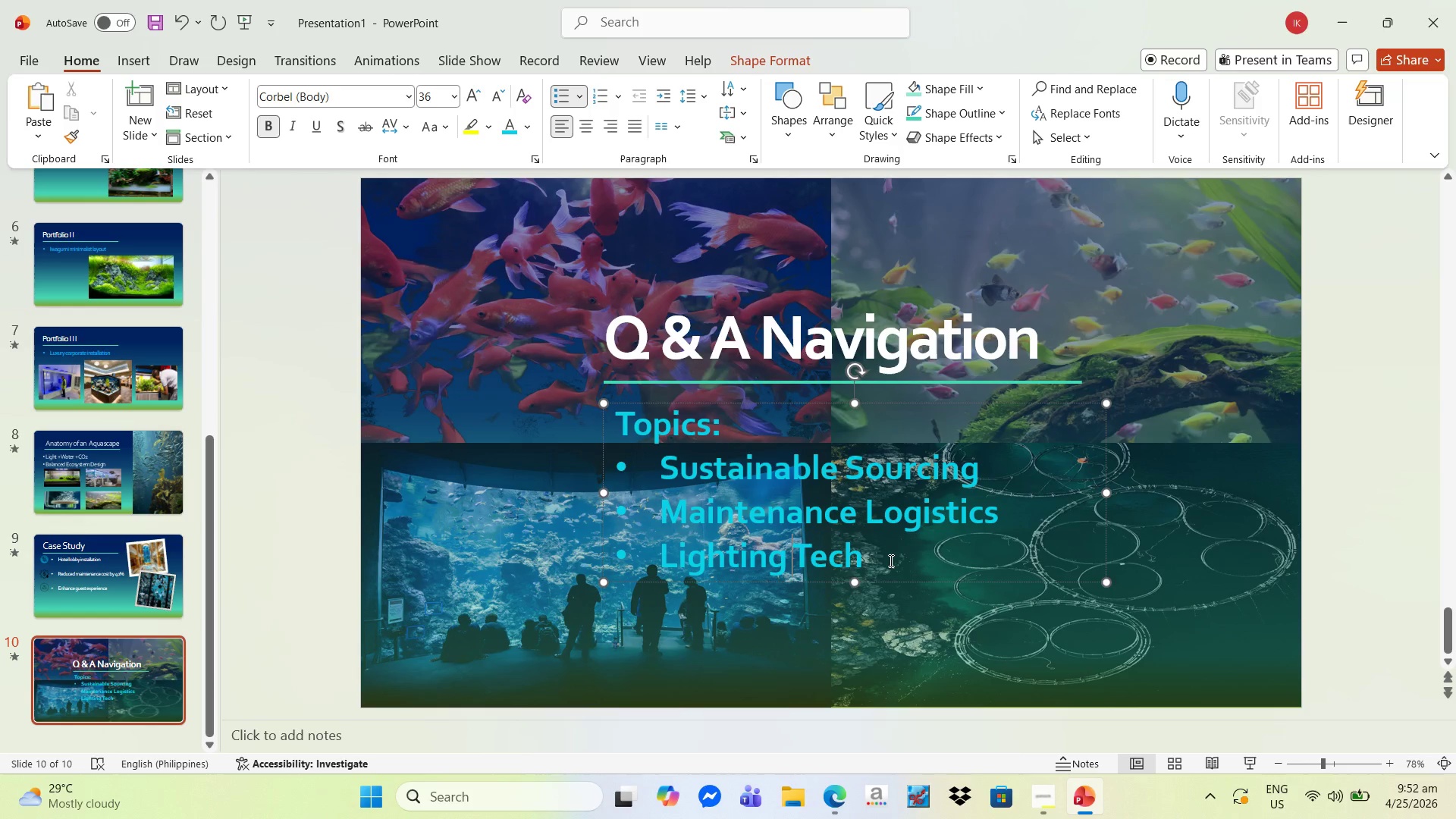 
left_click_drag(start_coordinate=[890, 560], to_coordinate=[628, 415])
 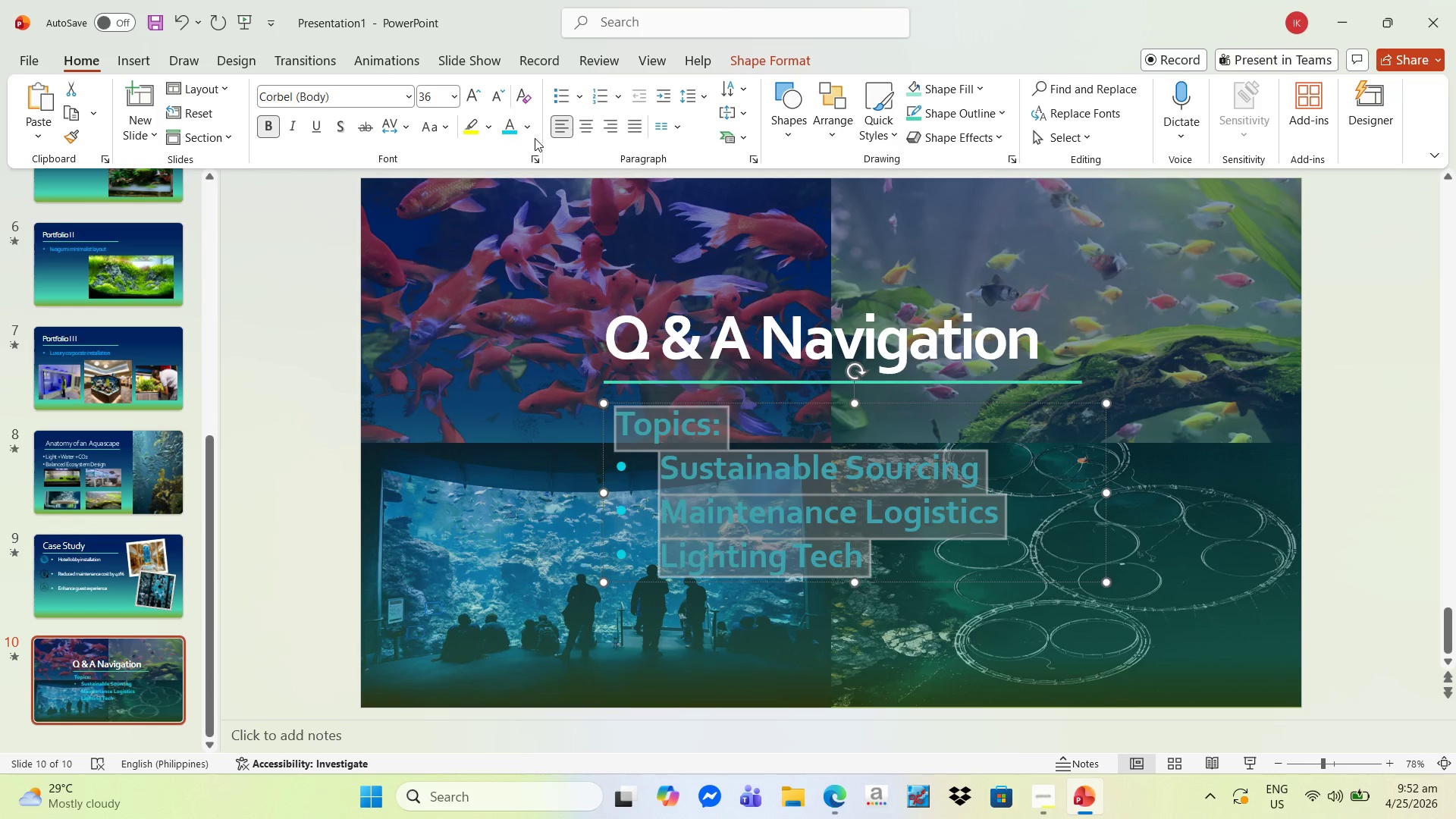 
left_click([532, 131])
 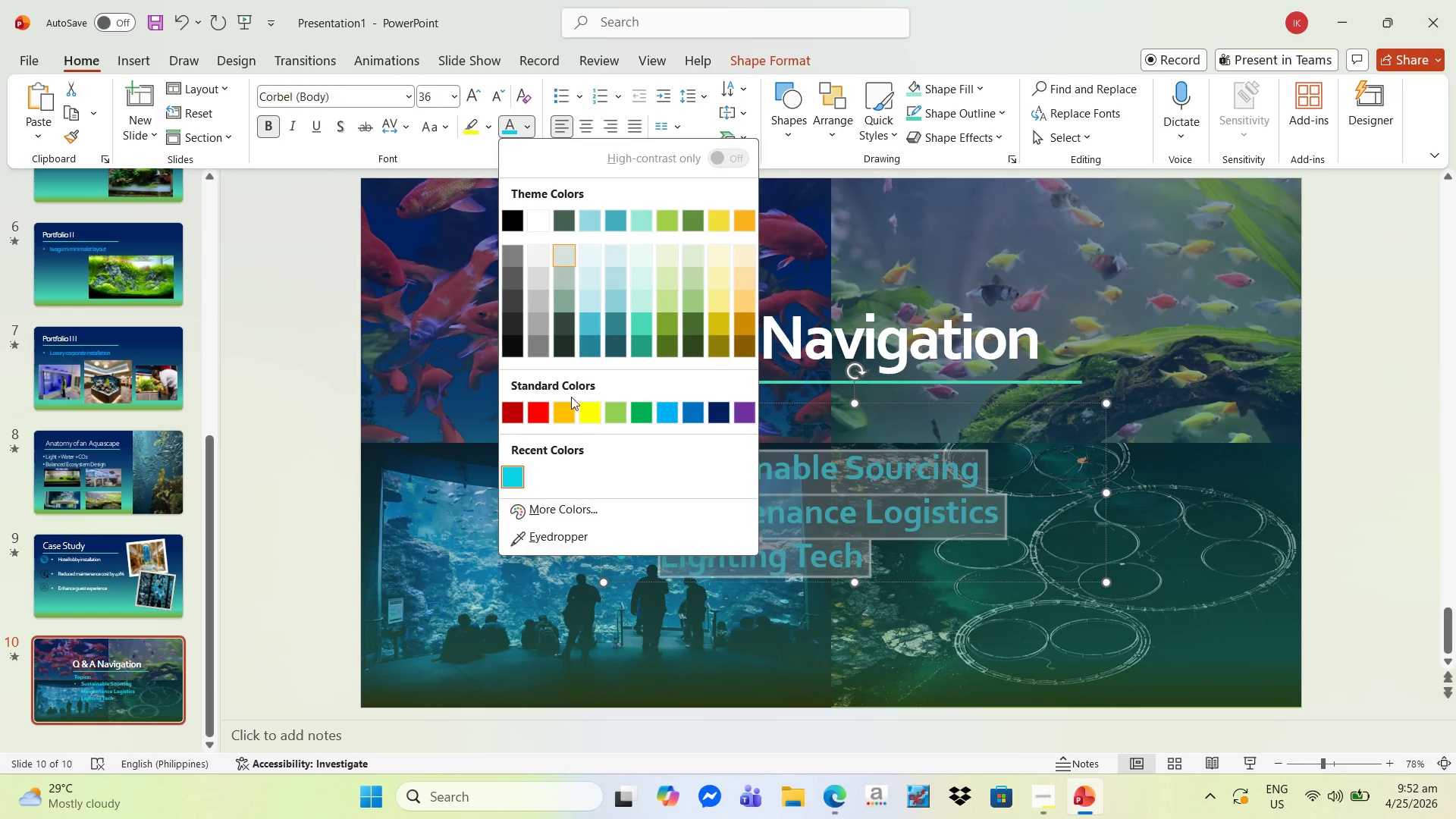 
left_click([588, 411])
 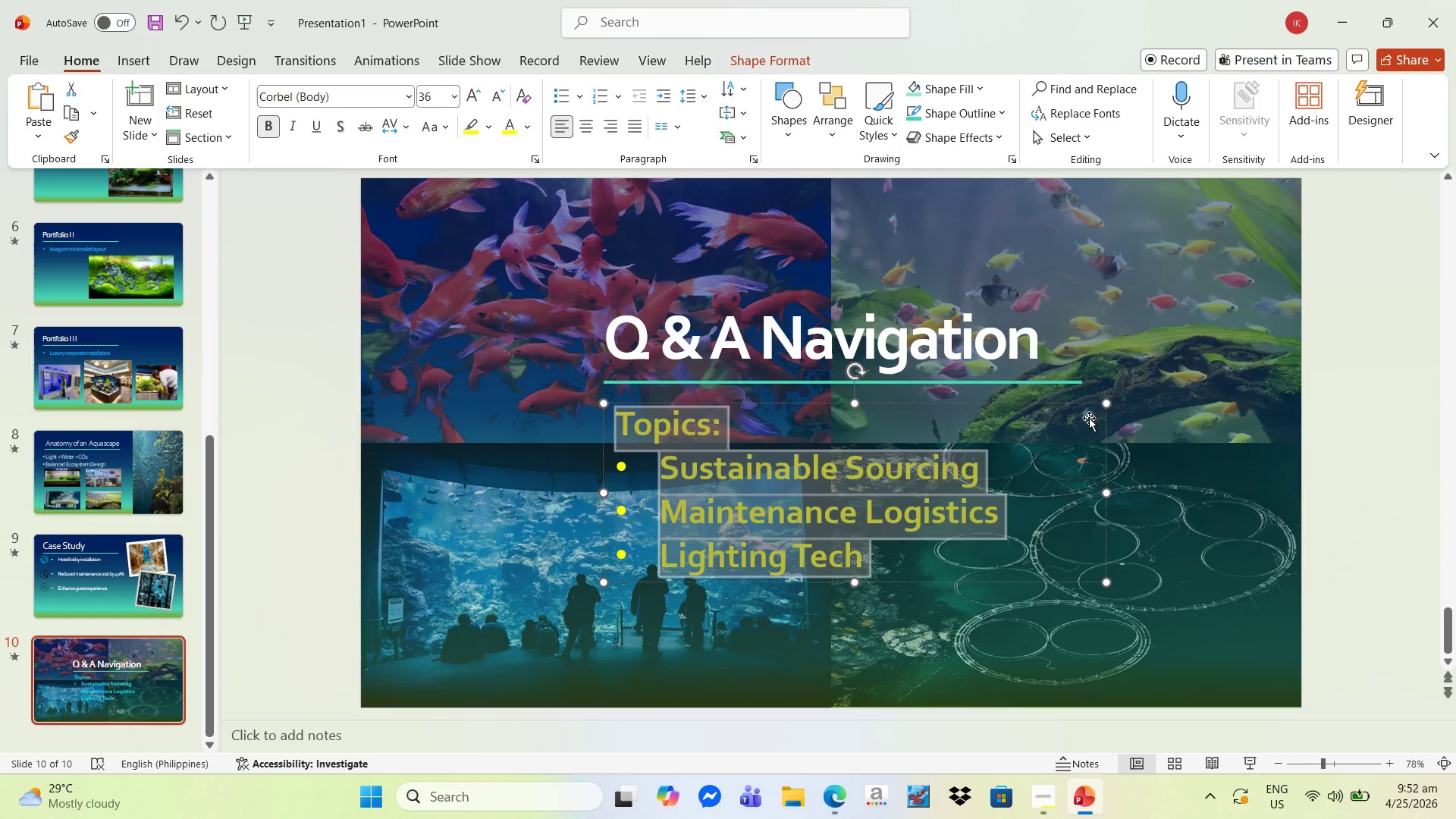 
left_click([1249, 415])
 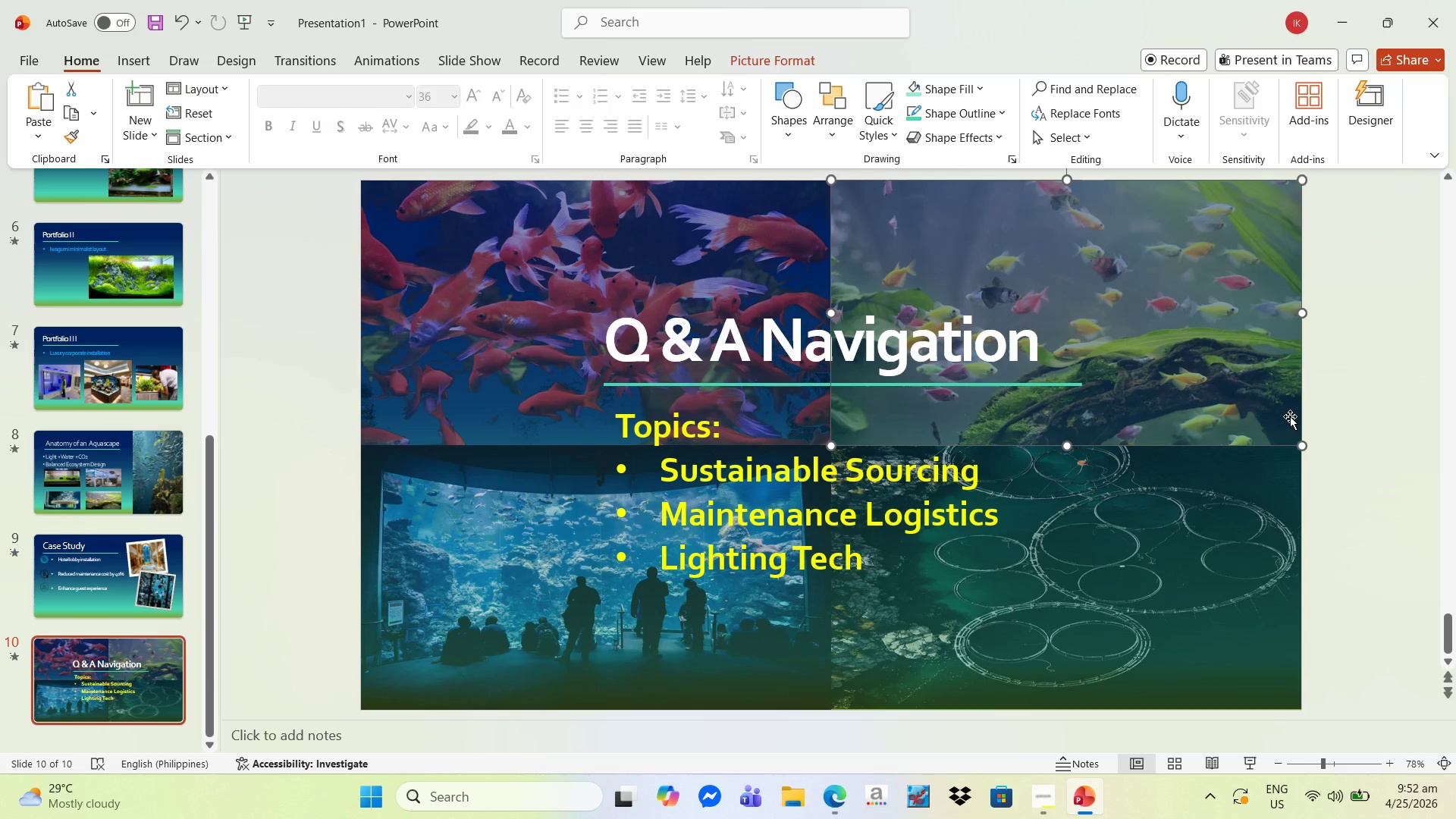 
left_click([1334, 428])
 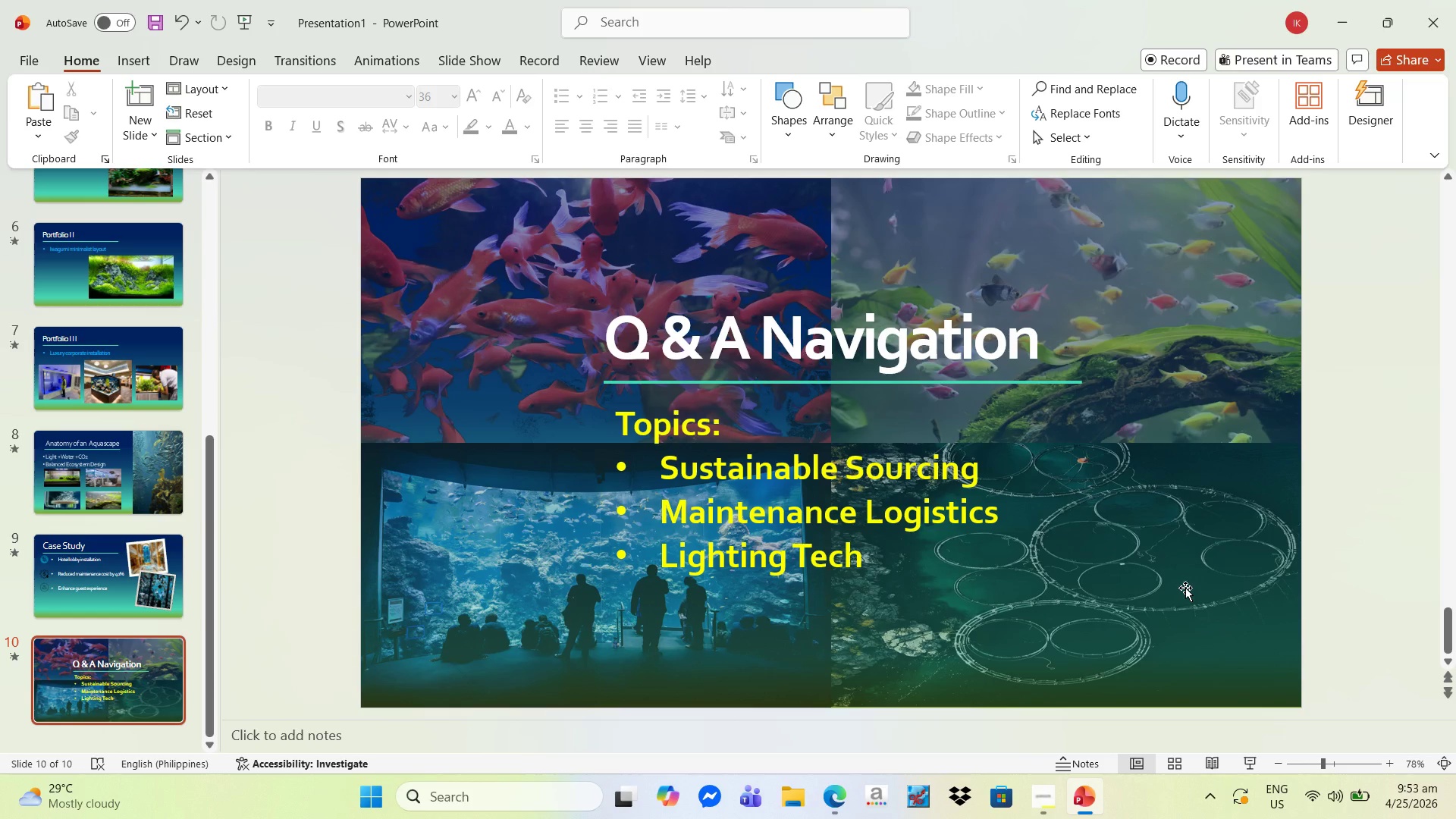 
wait(31.61)
 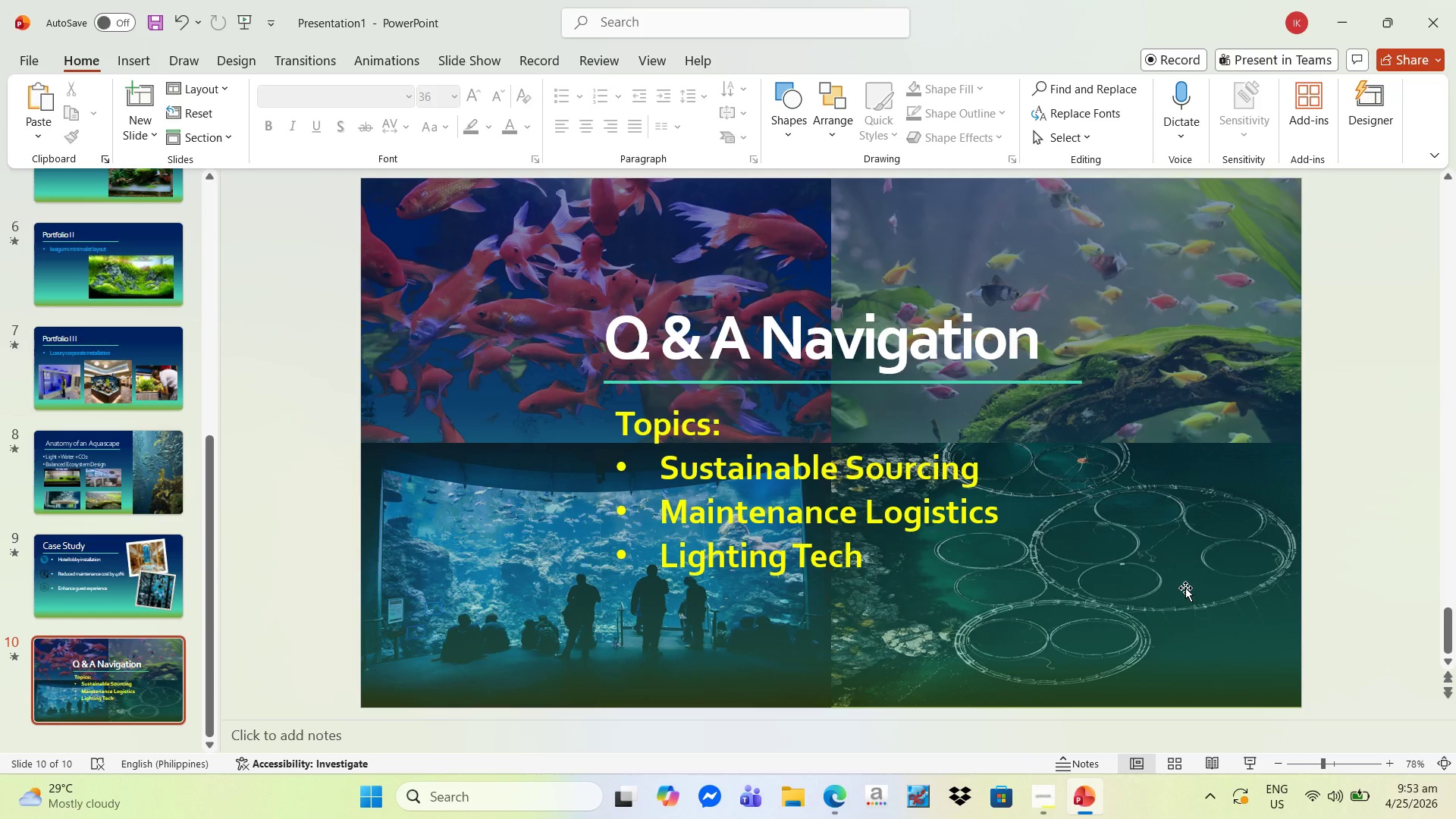 
left_click([1044, 795])